 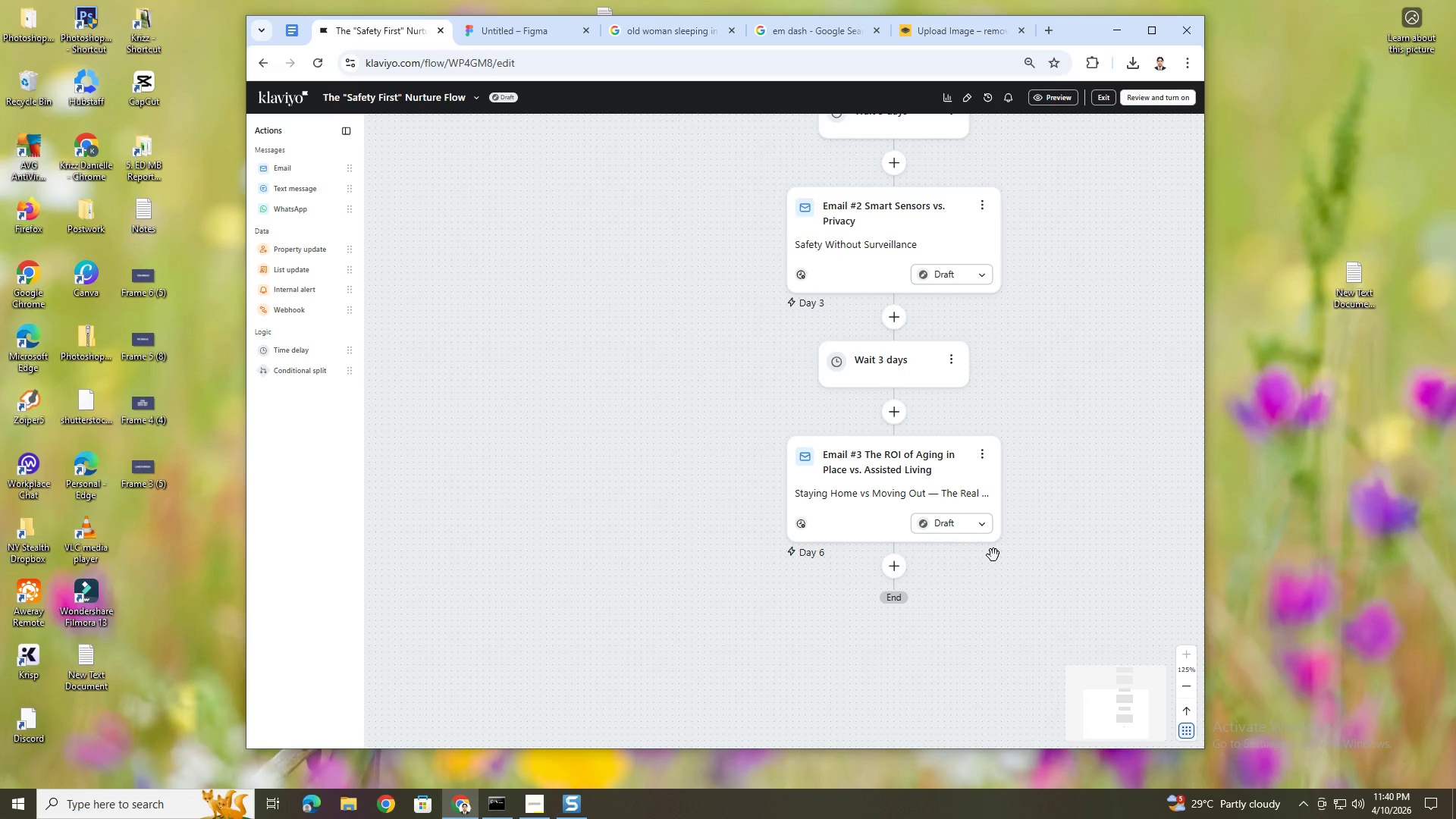 
scroll: coordinate [994, 556], scroll_direction: down, amount: 3.0
 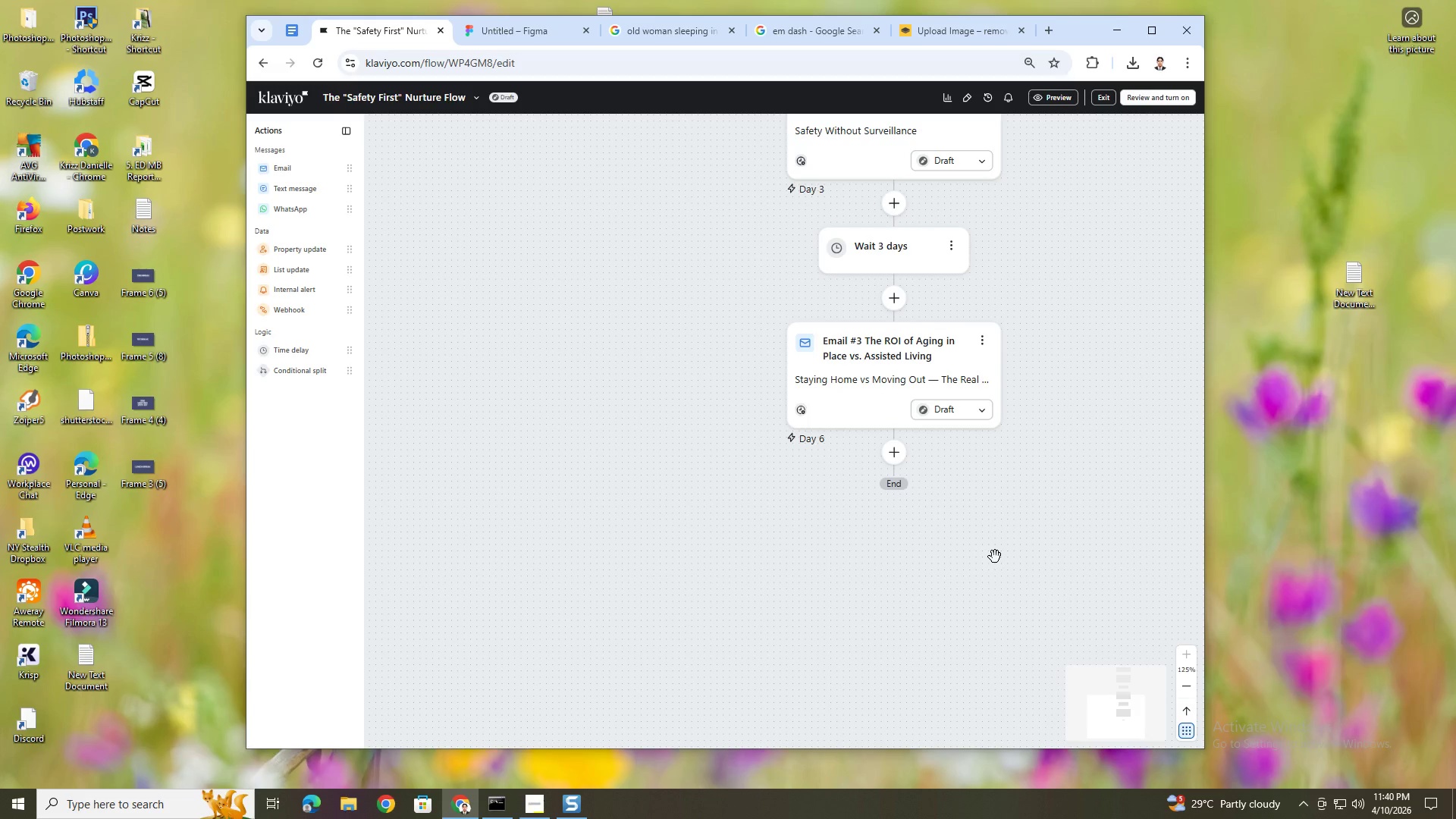 
wait(10.97)
 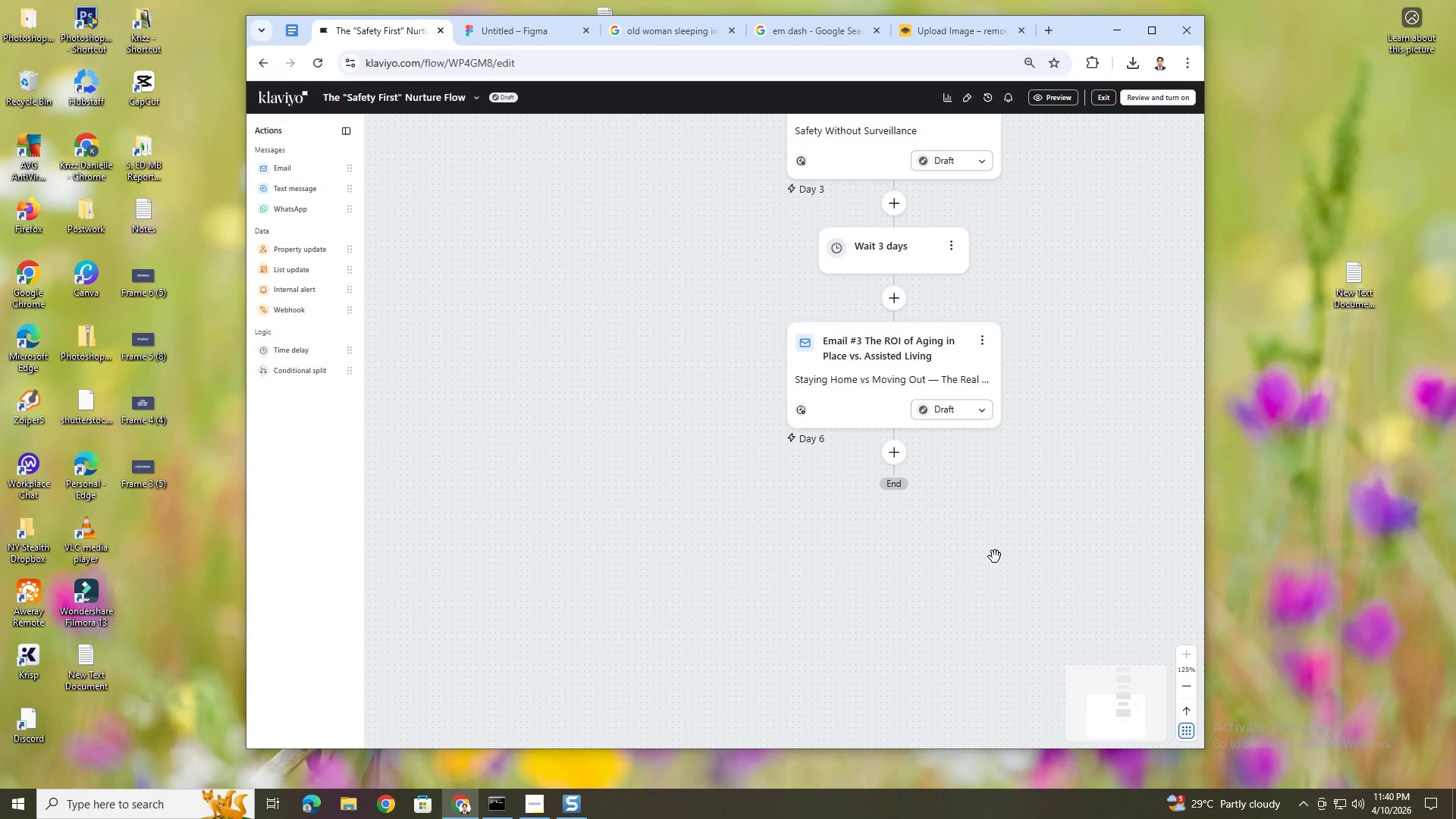 
scroll: coordinate [995, 560], scroll_direction: none, amount: 0.0
 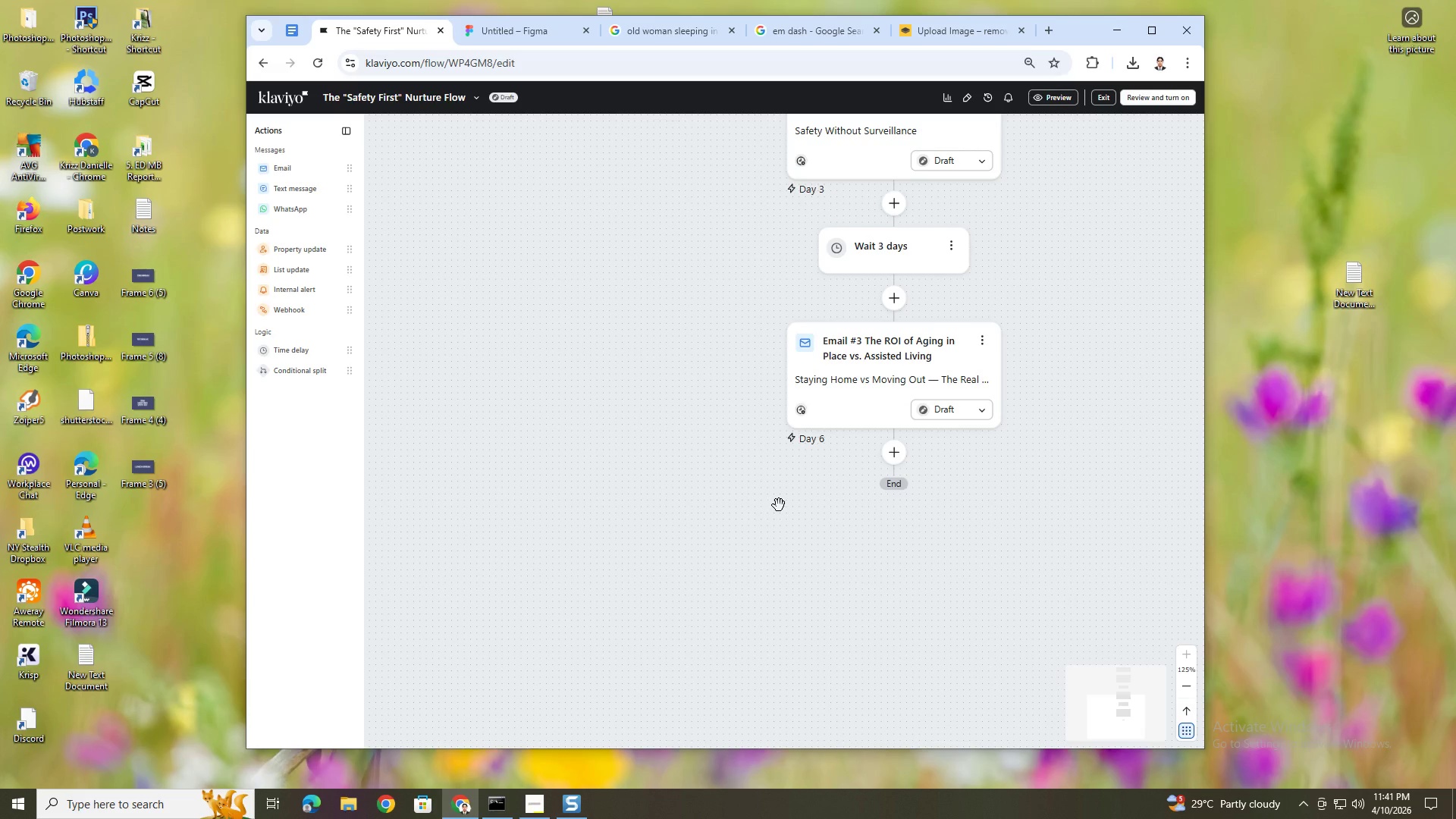 
wait(21.82)
 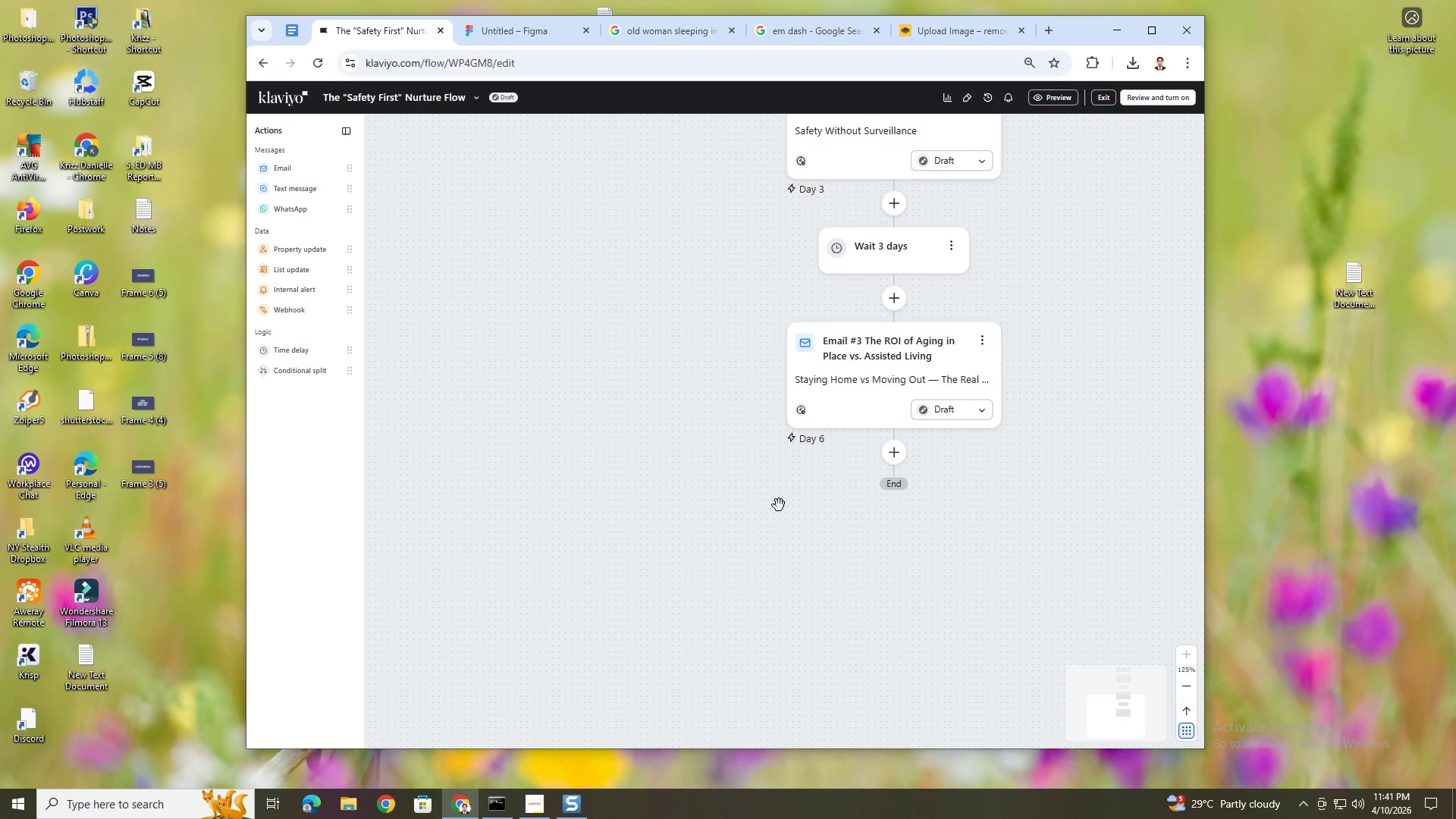 
scroll: coordinate [777, 498], scroll_direction: down, amount: 3.0
 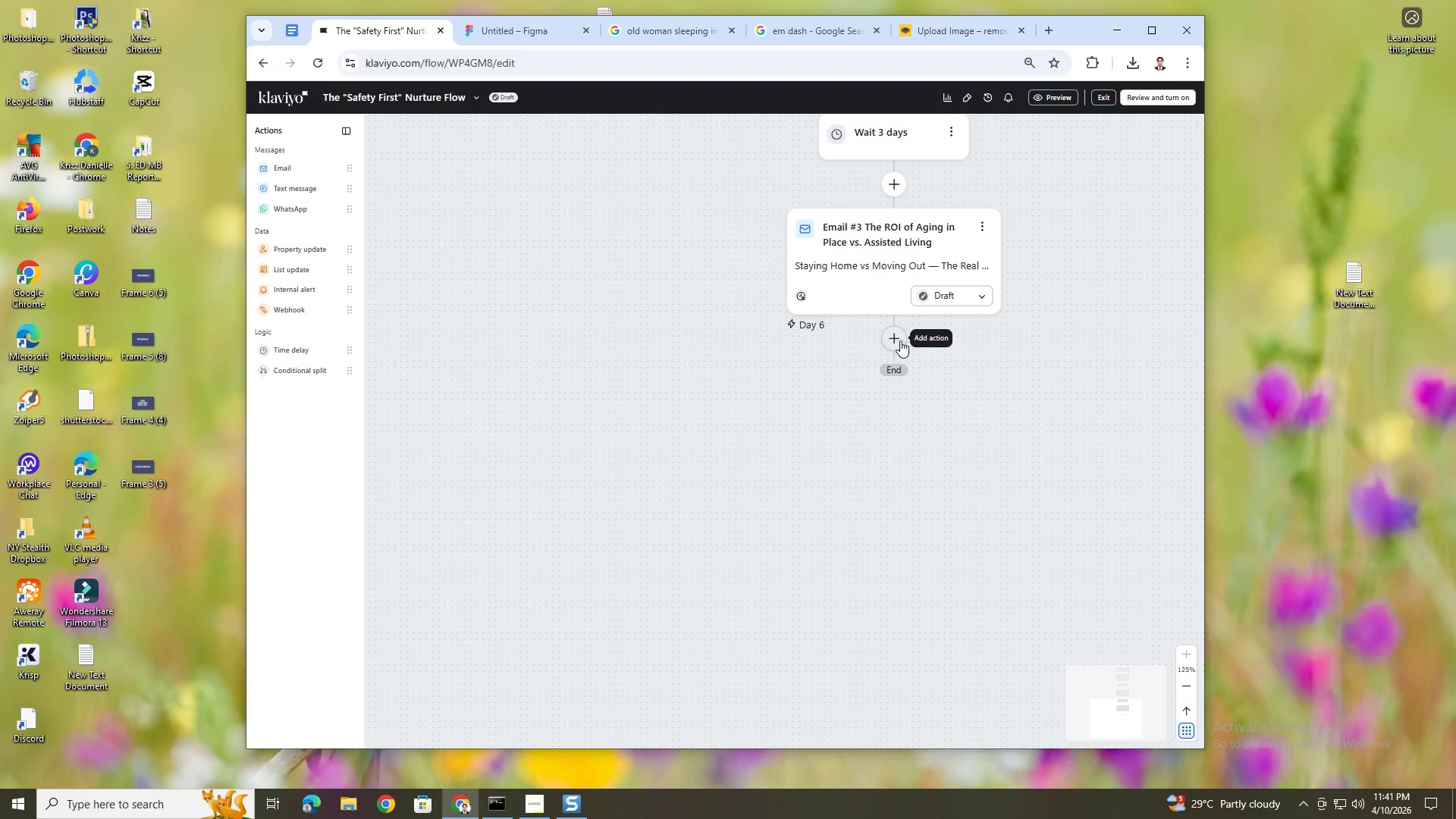 
scroll: coordinate [955, 390], scroll_direction: up, amount: 3.0